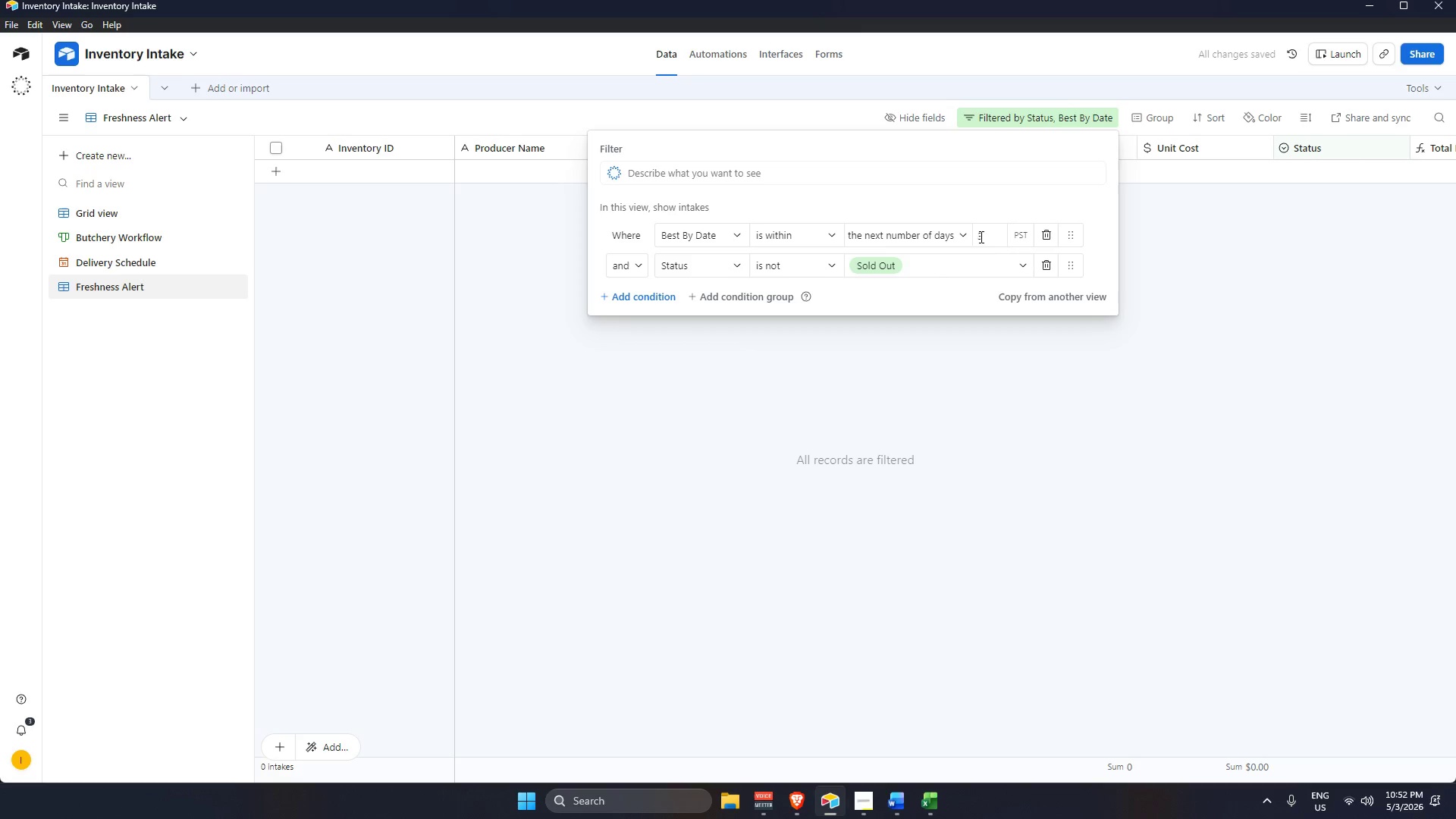 
left_click([998, 236])
 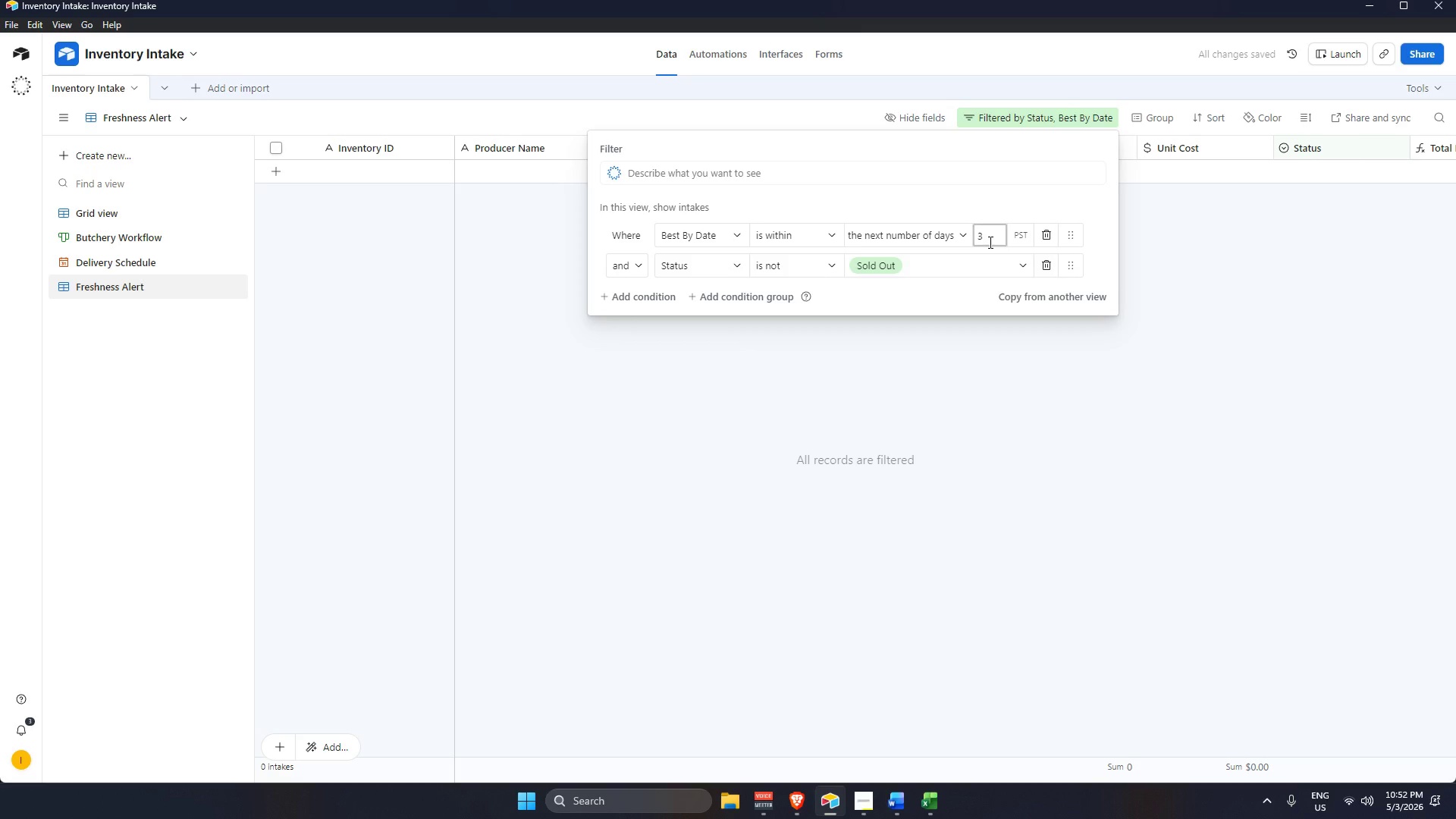 
key(Backspace)
 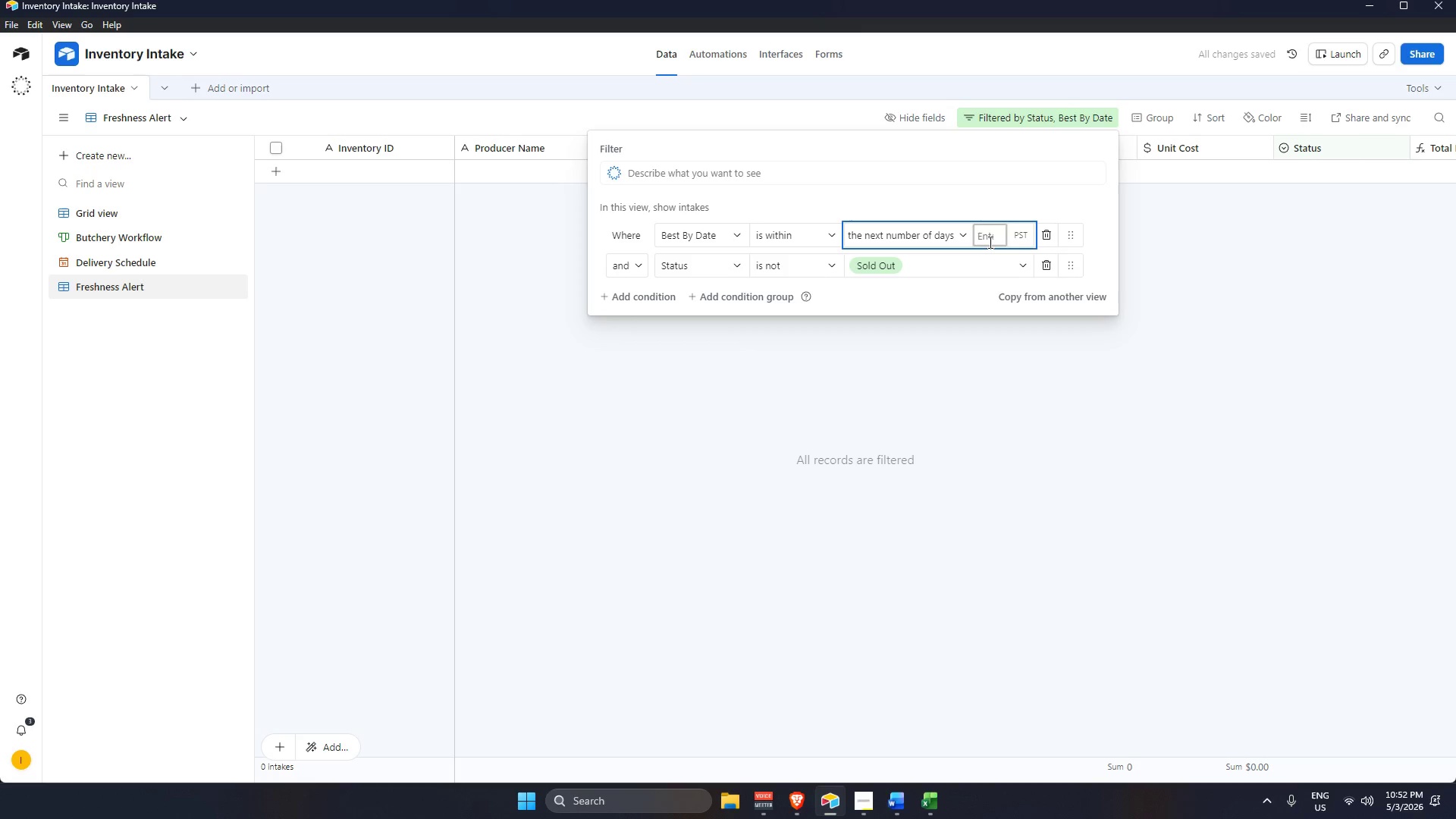 
key(Numpad1)
 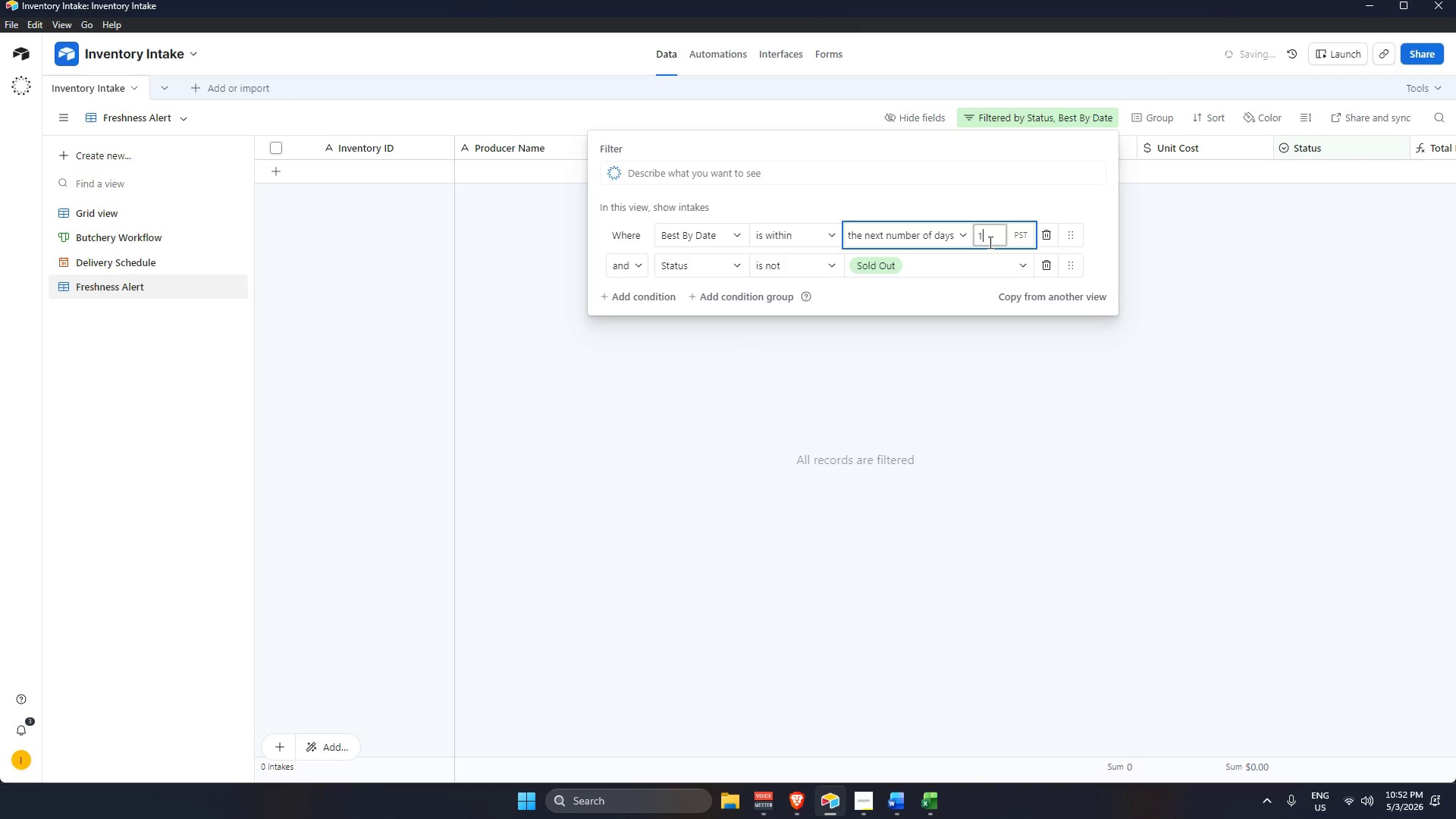 
key(Backspace)
 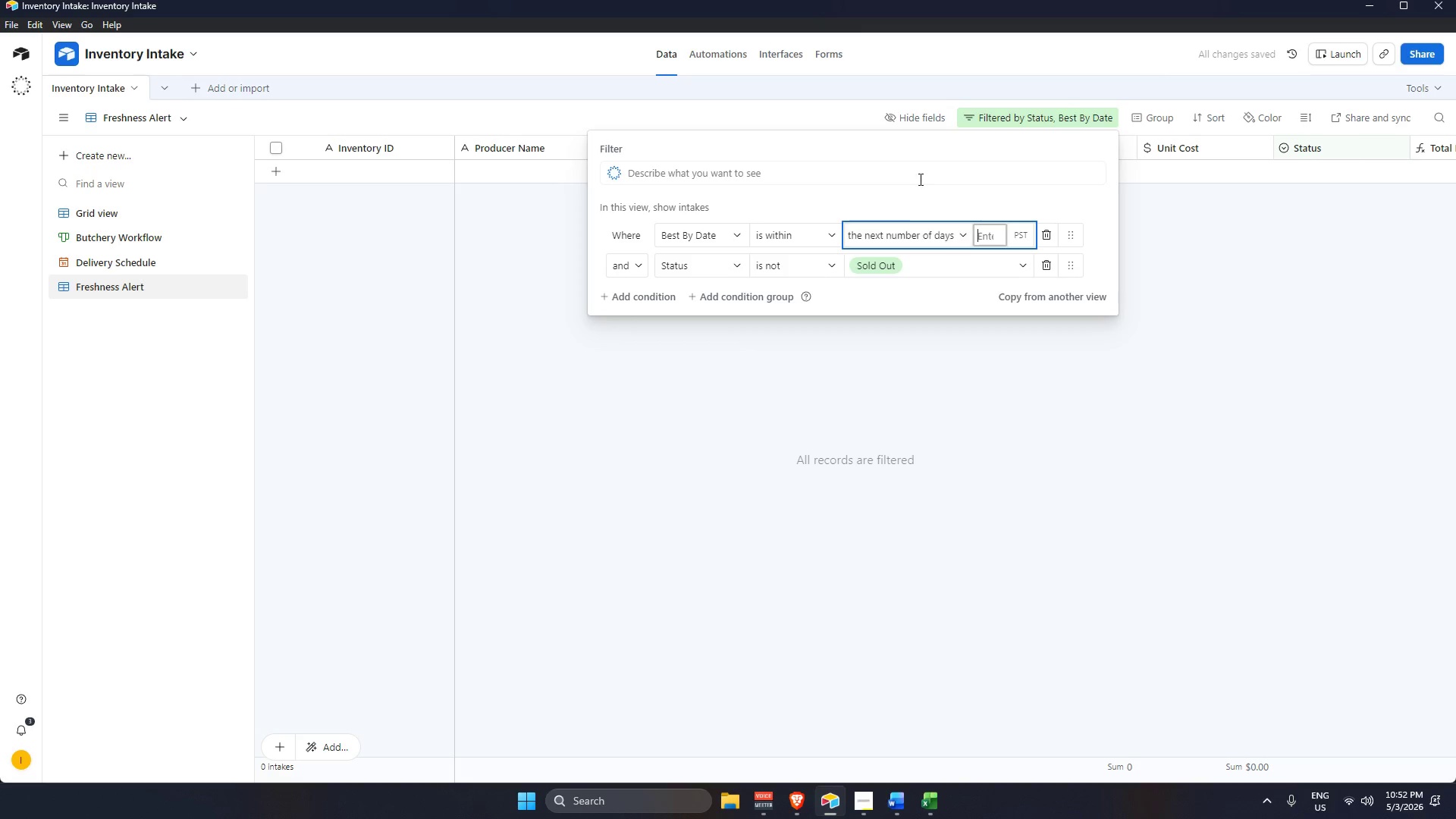 
left_click([921, 206])
 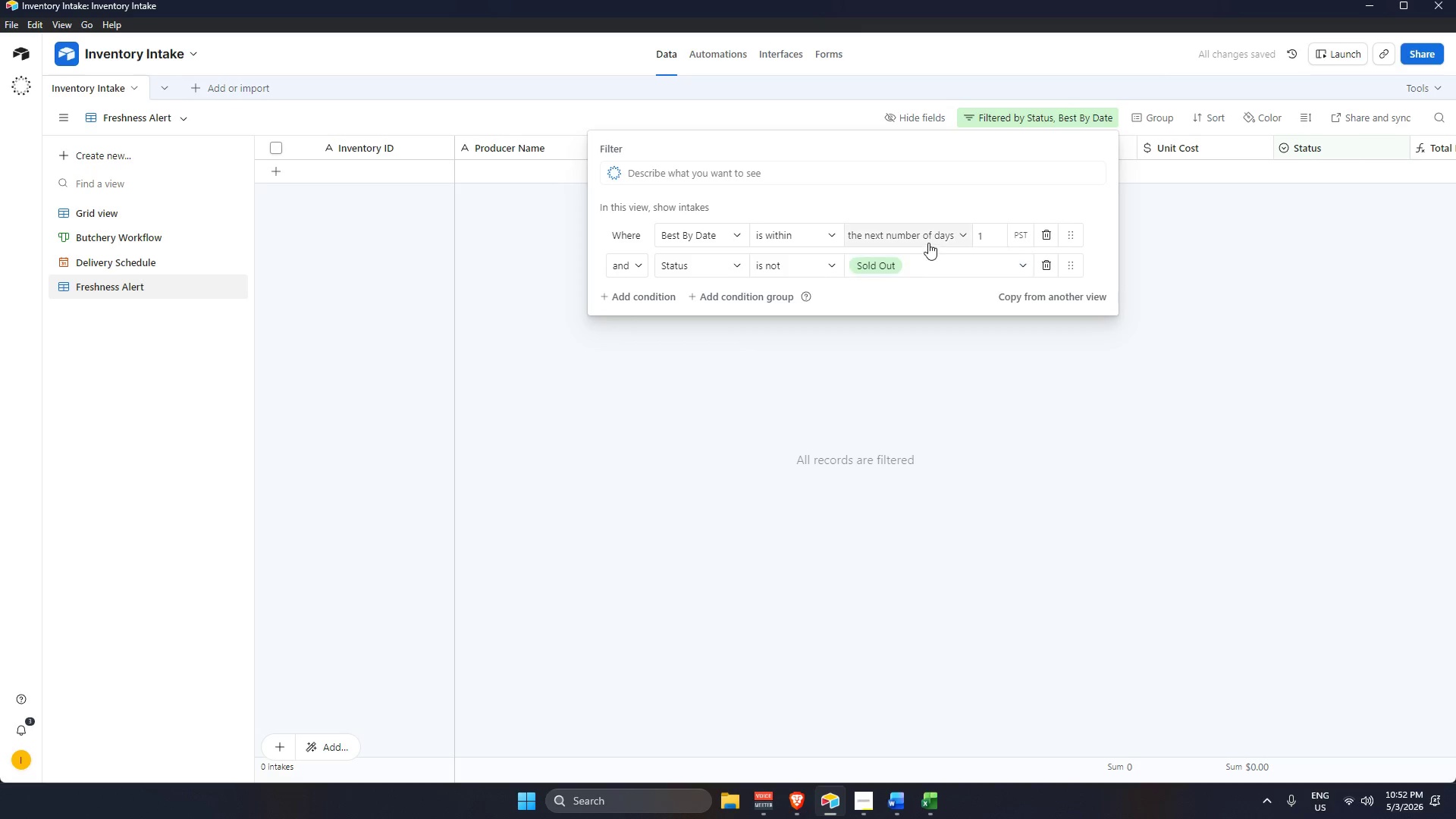 
left_click([928, 242])
 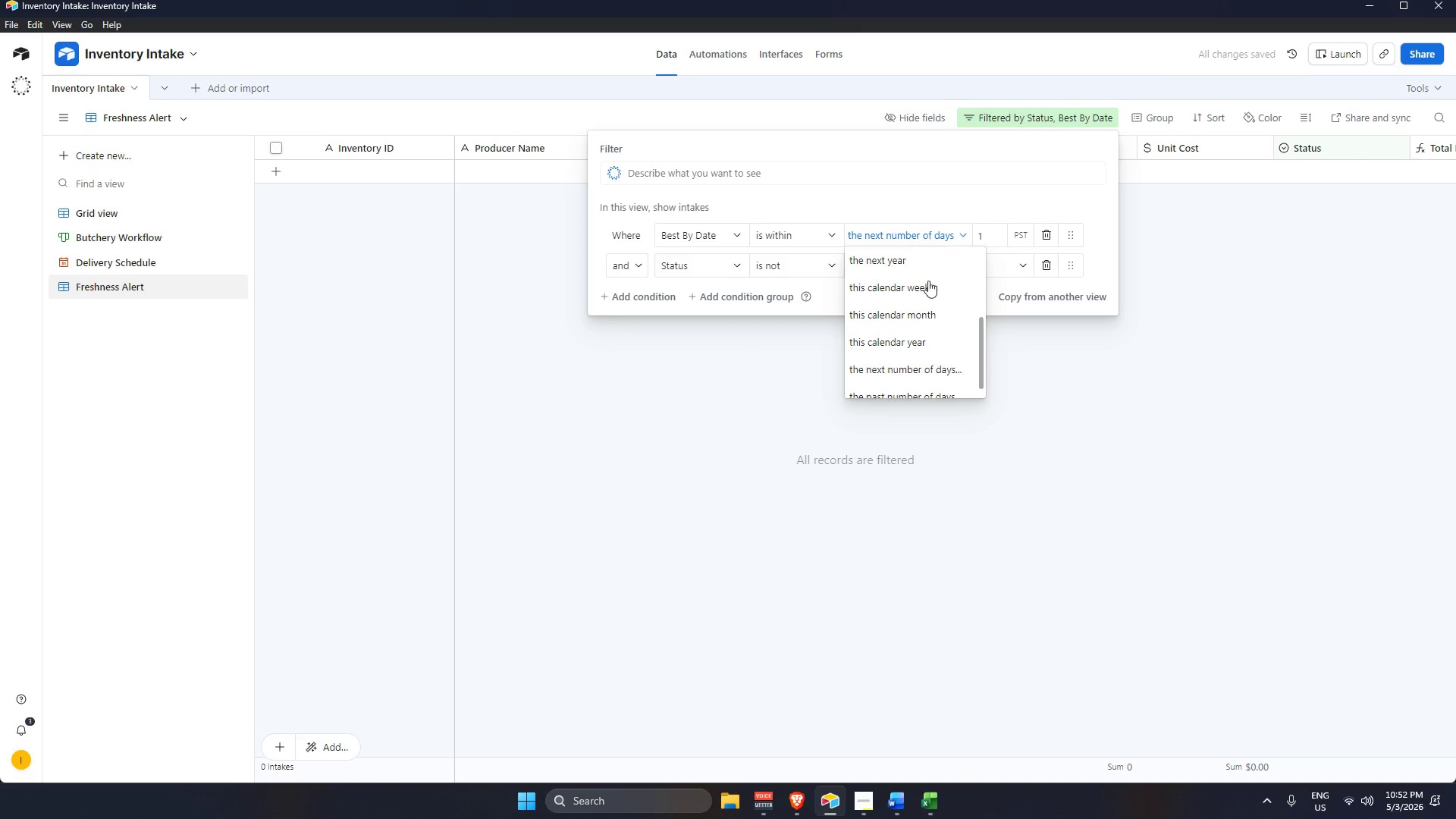 
scroll: coordinate [908, 281], scroll_direction: up, amount: 9.0
 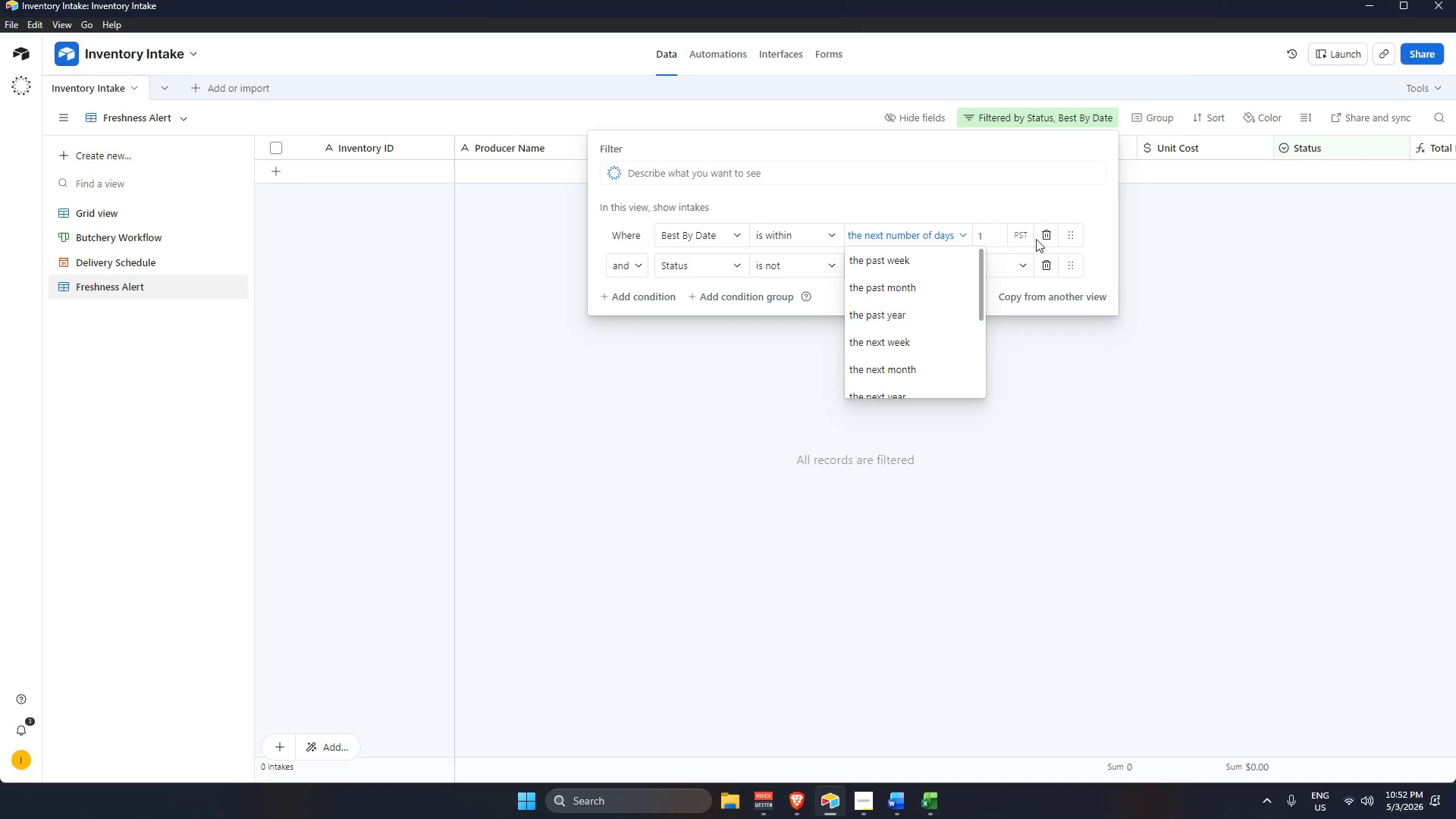 
left_click([1042, 237])
 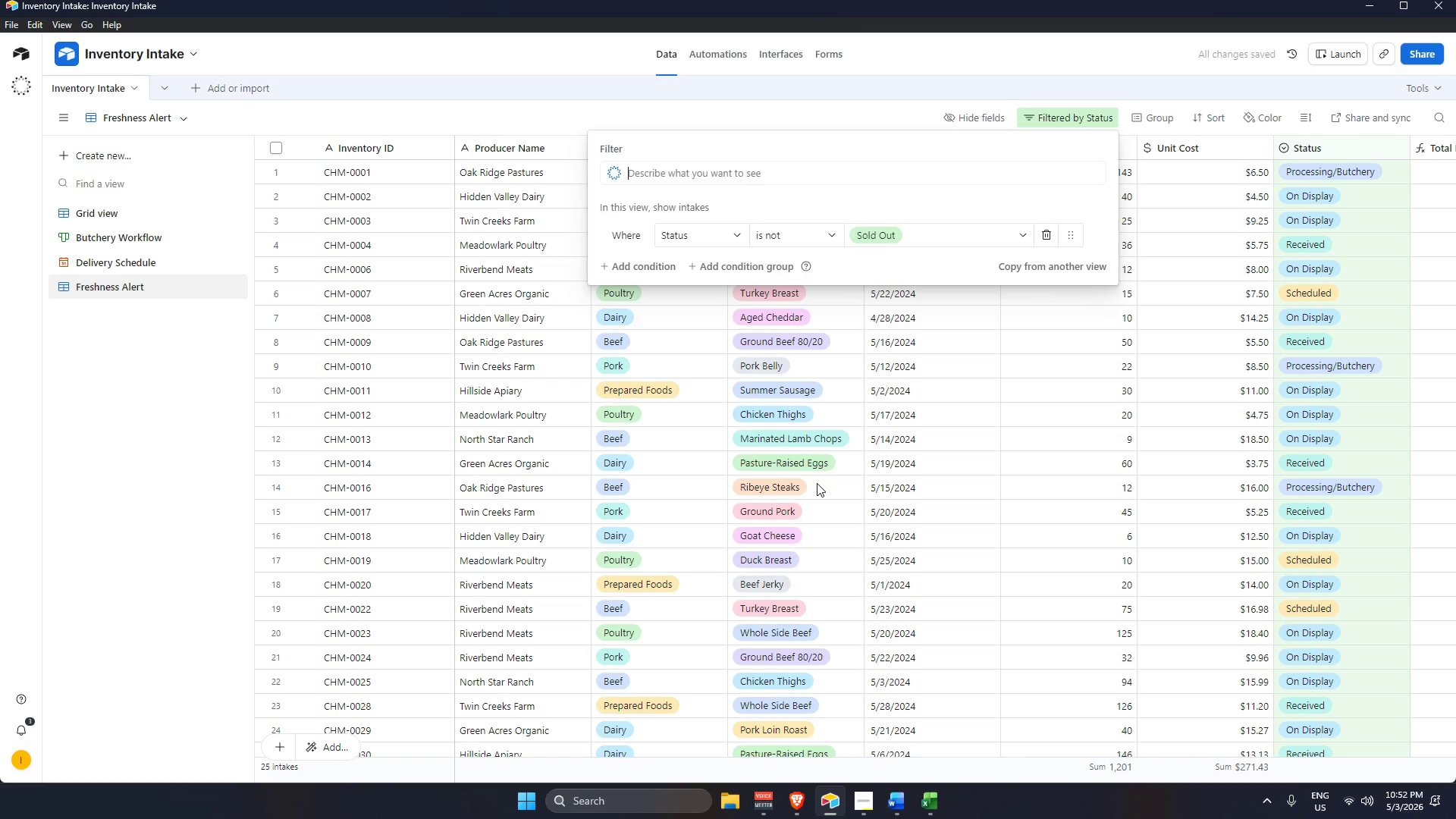 
wait(9.44)
 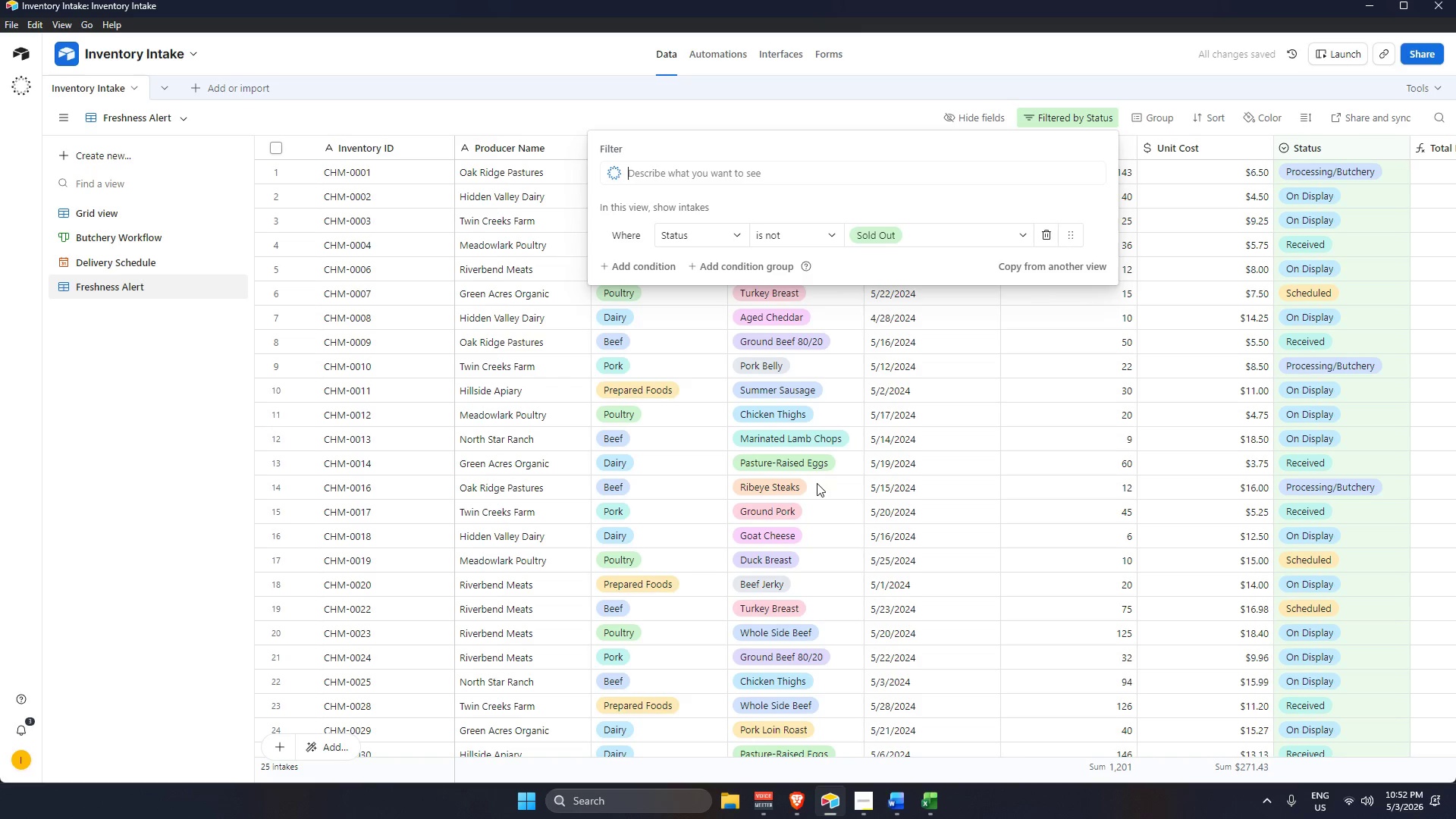 
mouse_move([685, 268])
 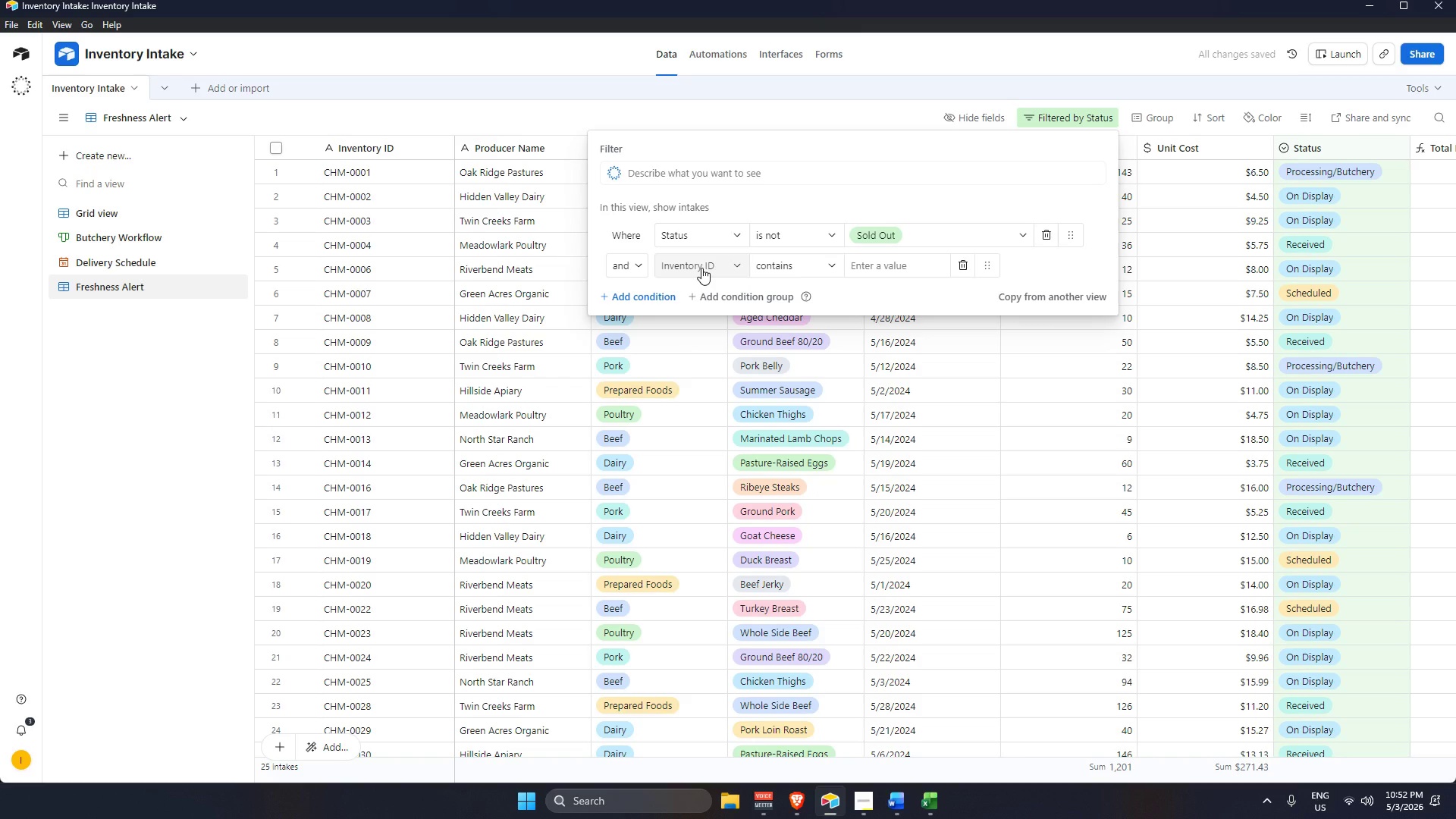 
left_click([701, 268])
 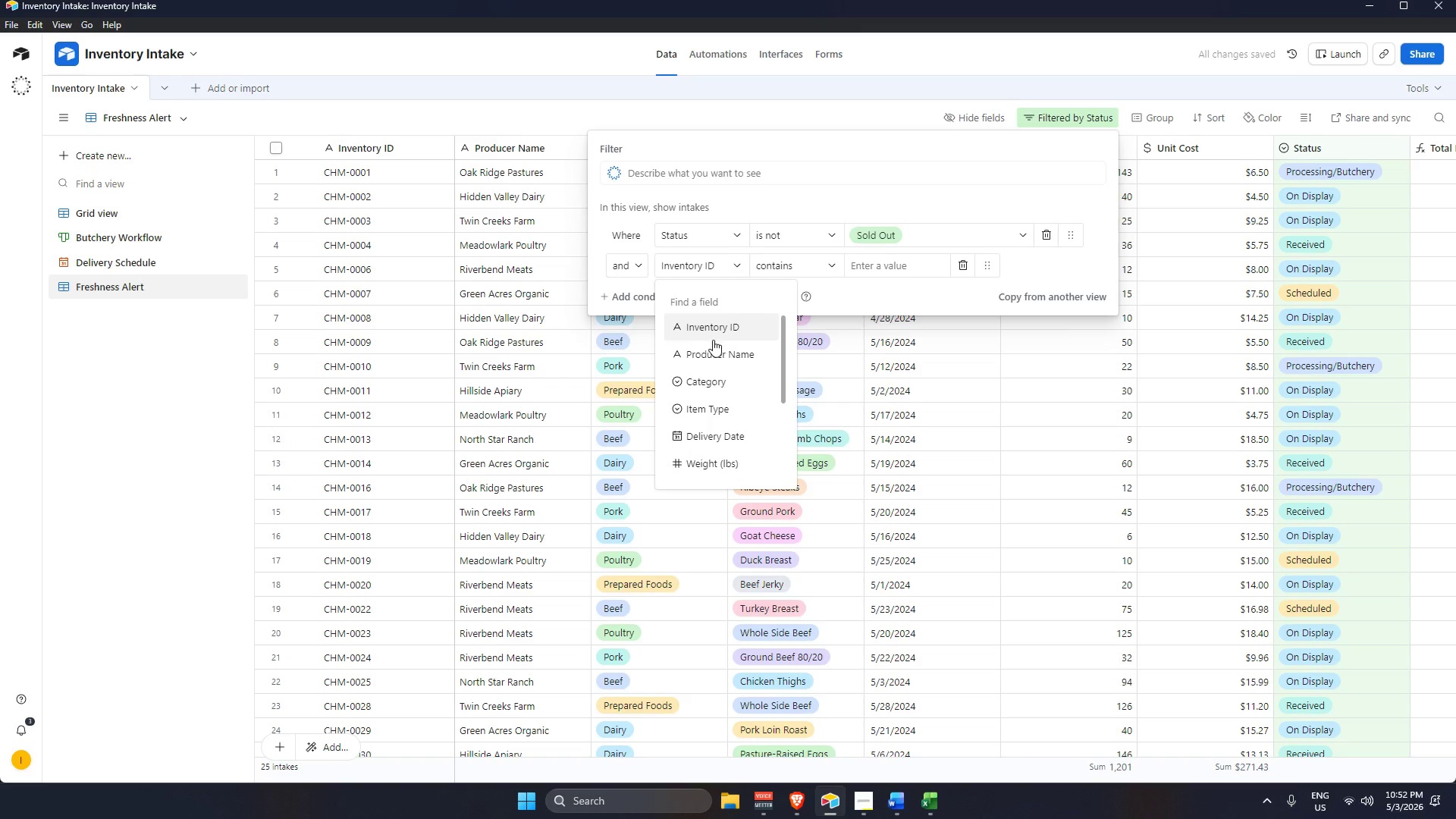 
scroll: coordinate [714, 344], scroll_direction: up, amount: 2.0
 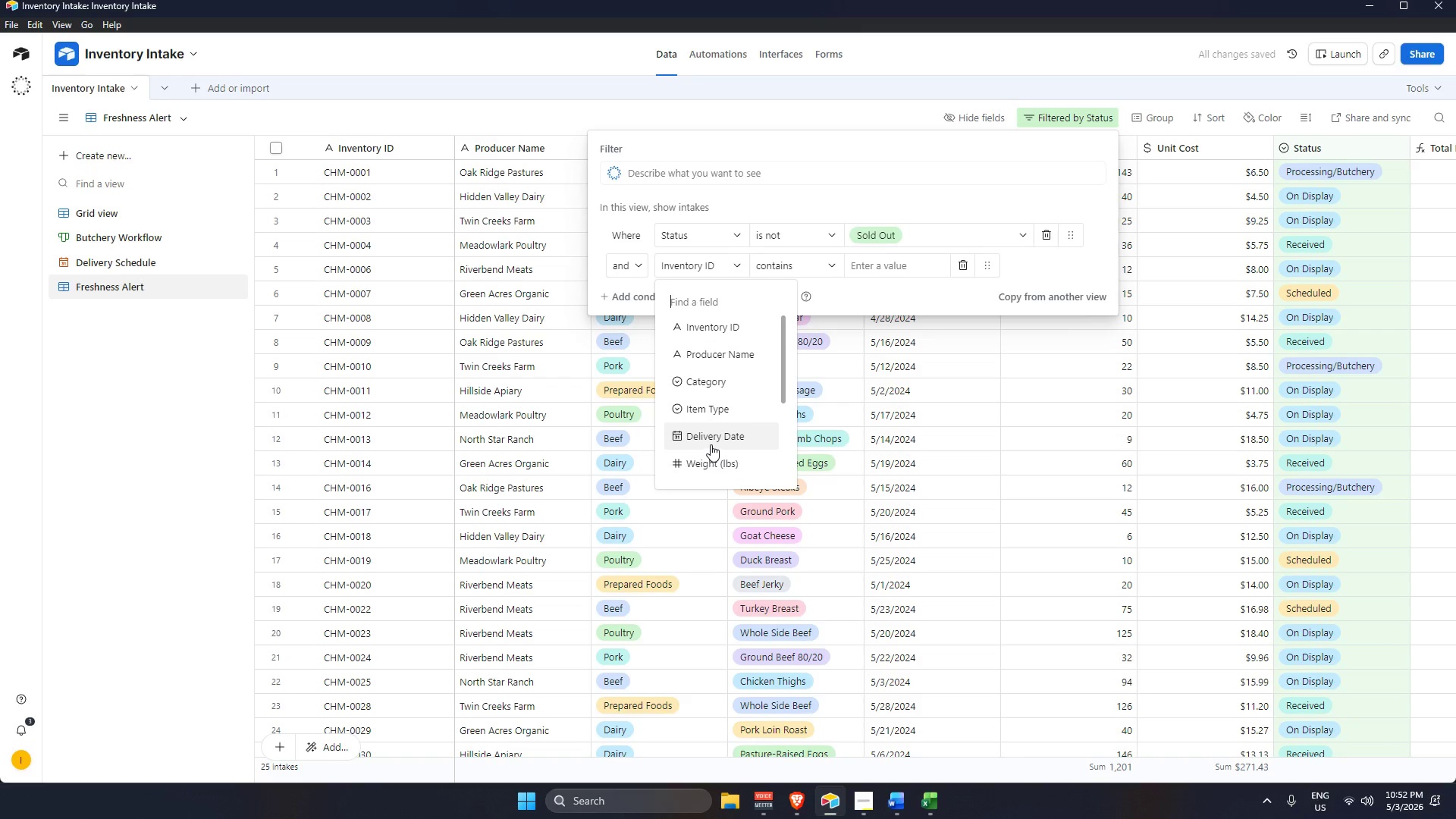 
scroll: coordinate [712, 407], scroll_direction: down, amount: 6.0
 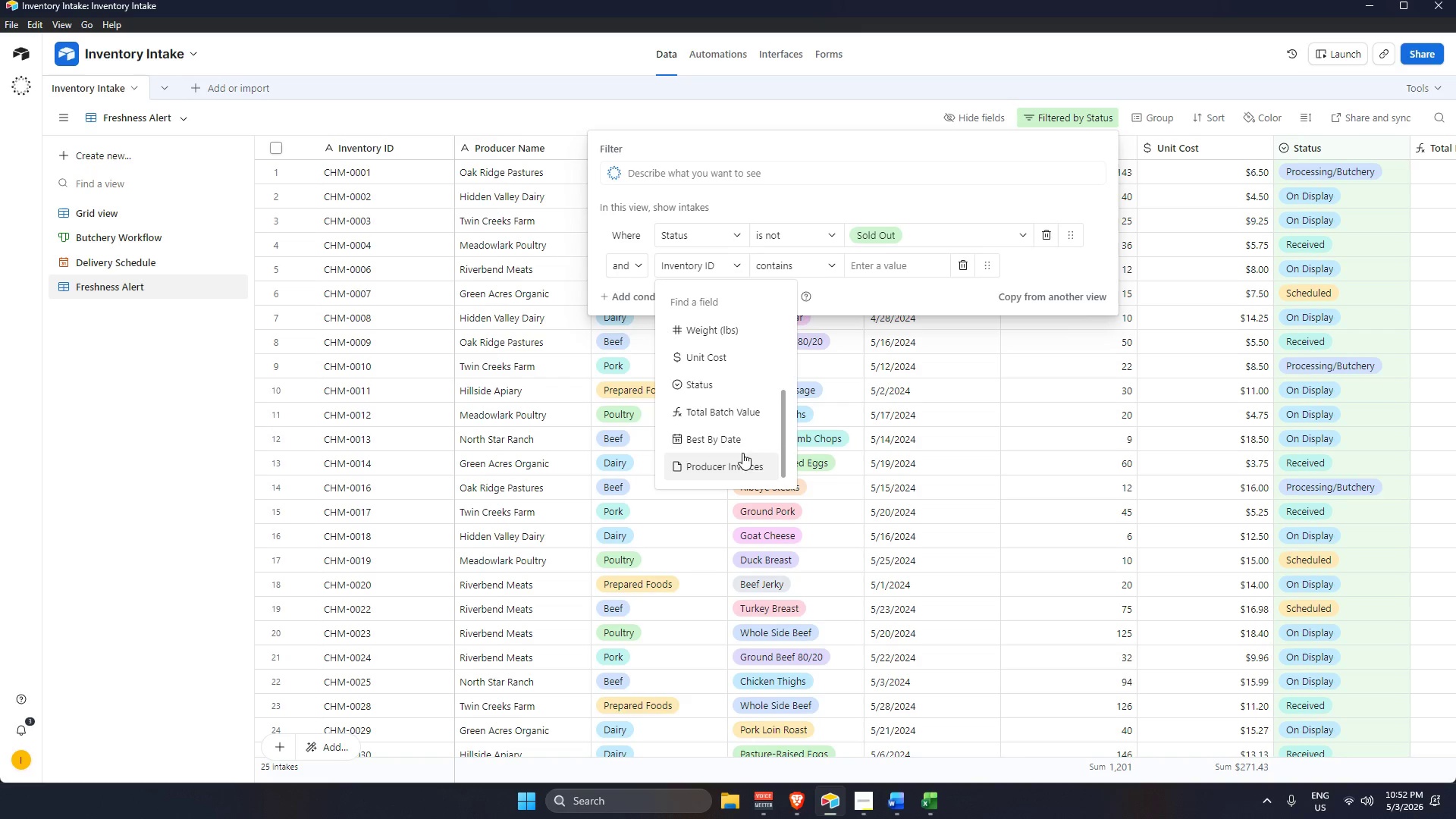 
left_click([740, 436])
 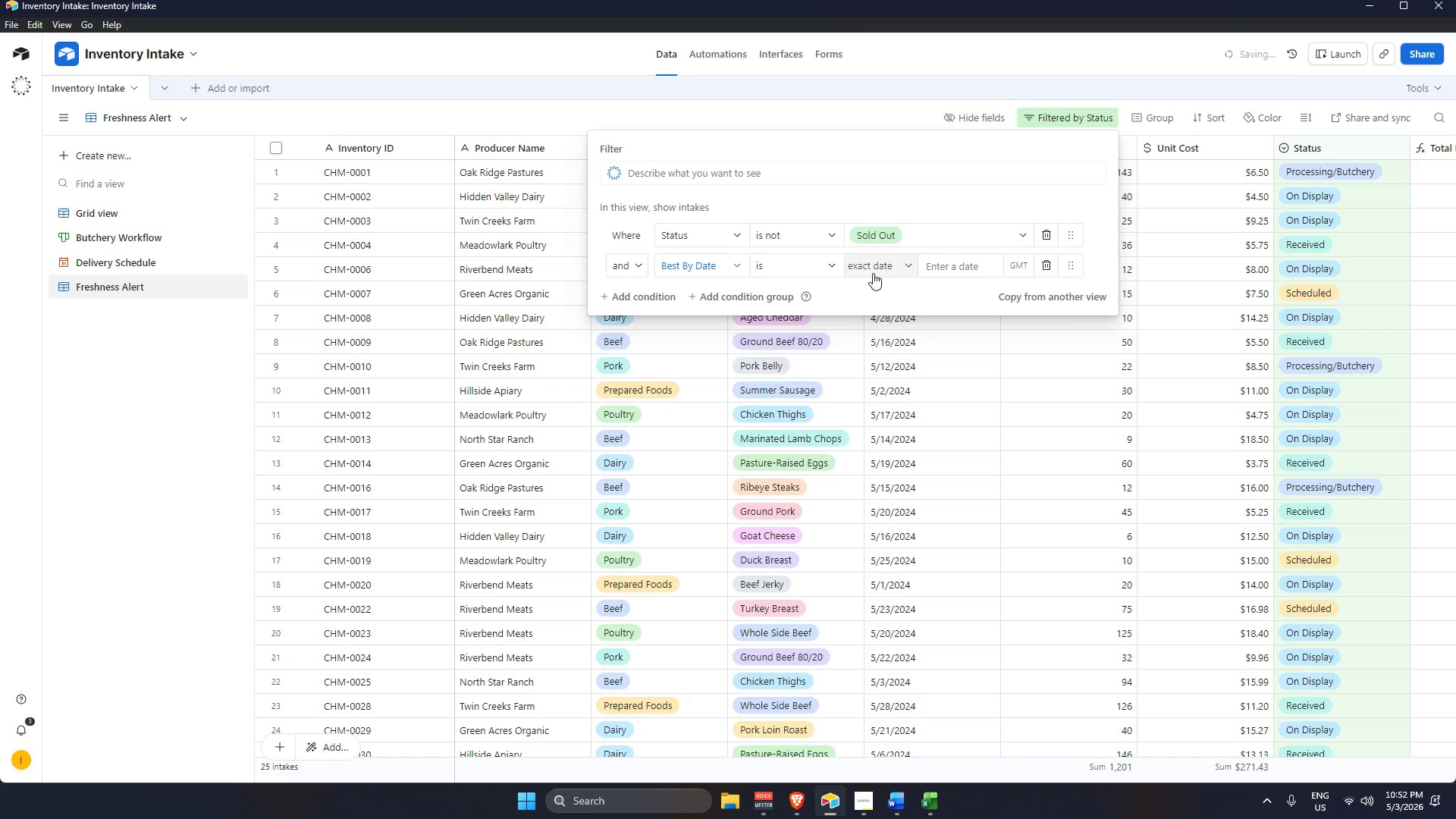 
left_click([877, 268])
 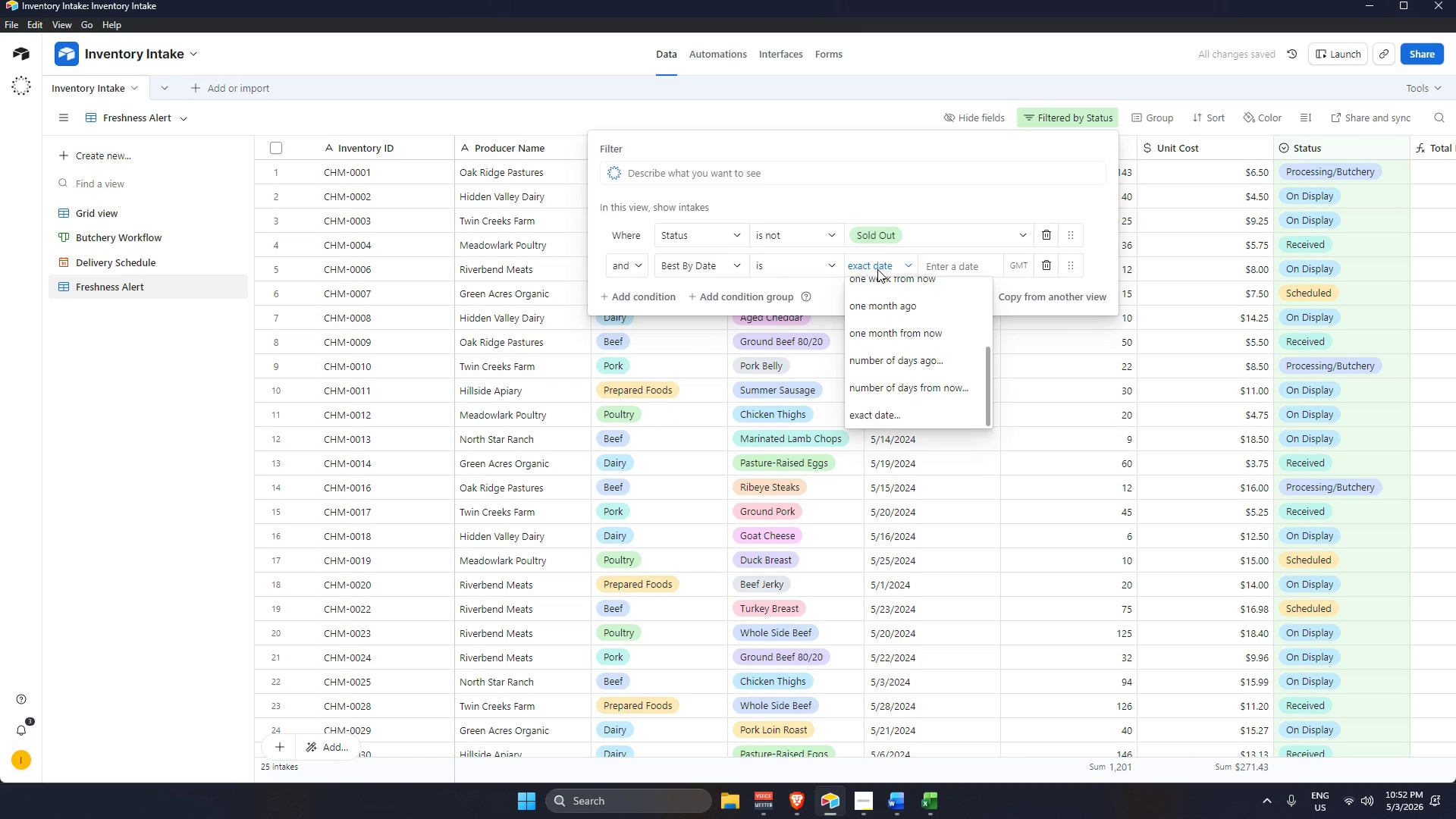 
scroll: coordinate [902, 327], scroll_direction: up, amount: 6.0
 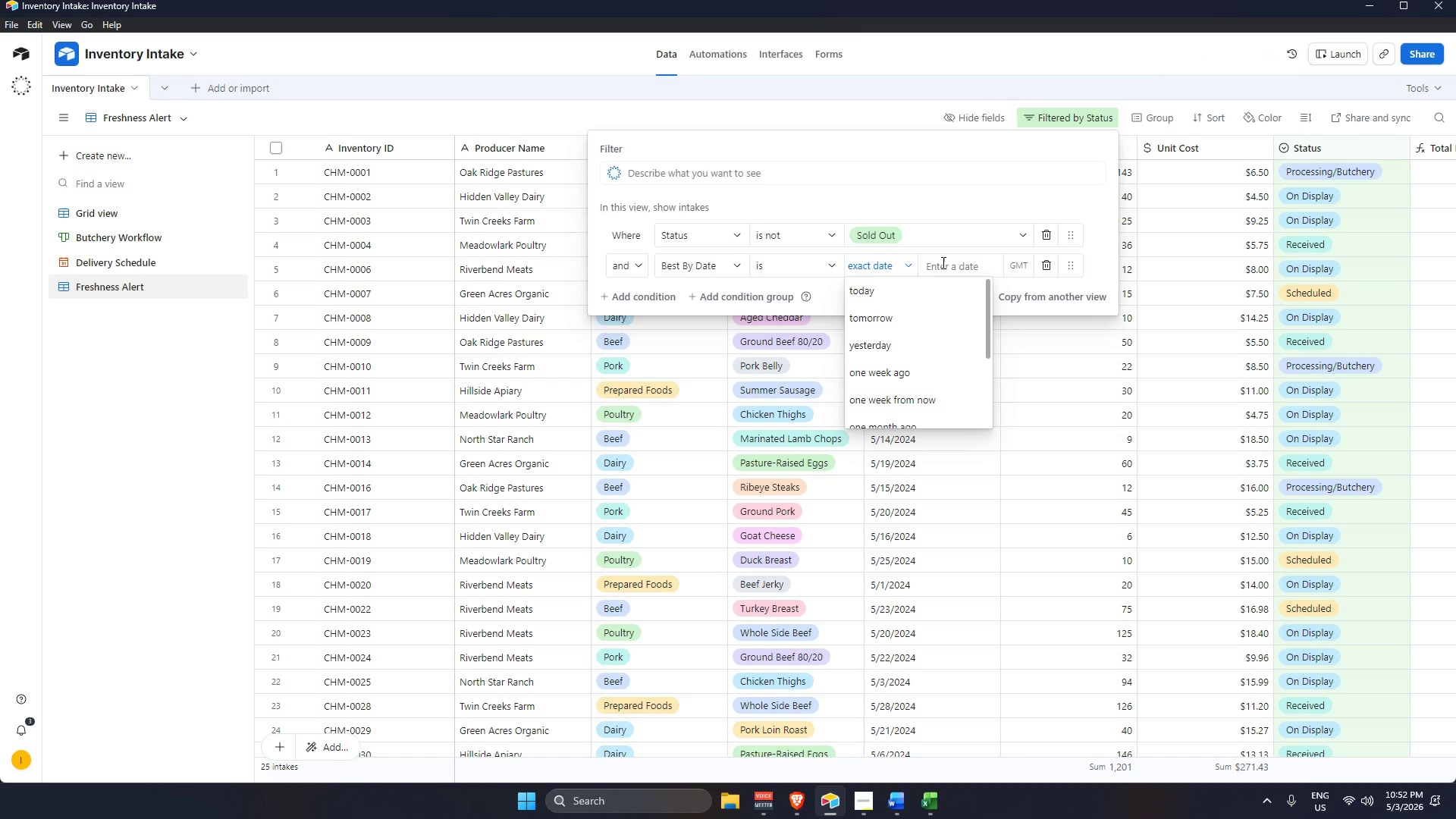 
wait(14.13)
 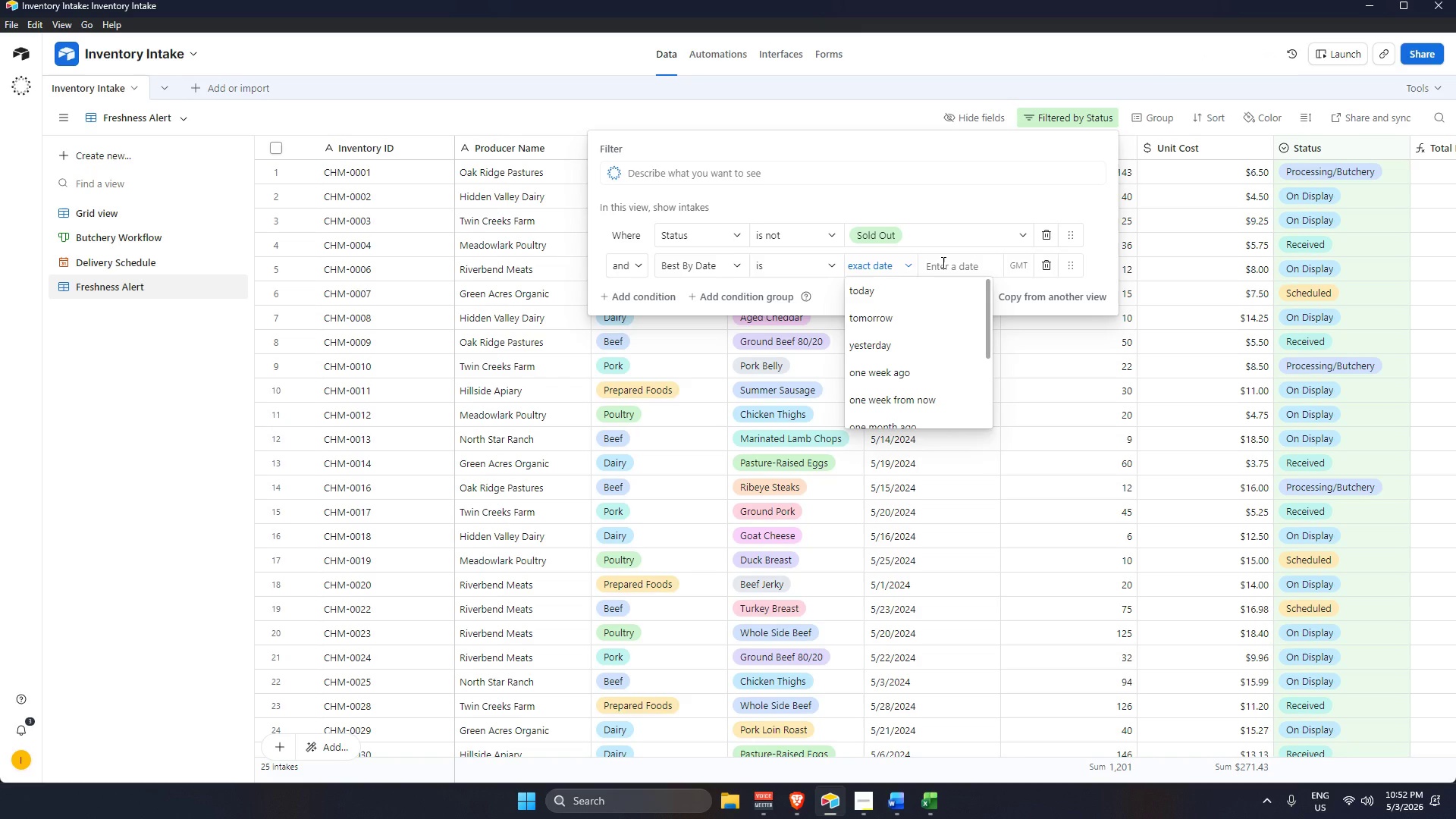 
left_click([809, 360])
 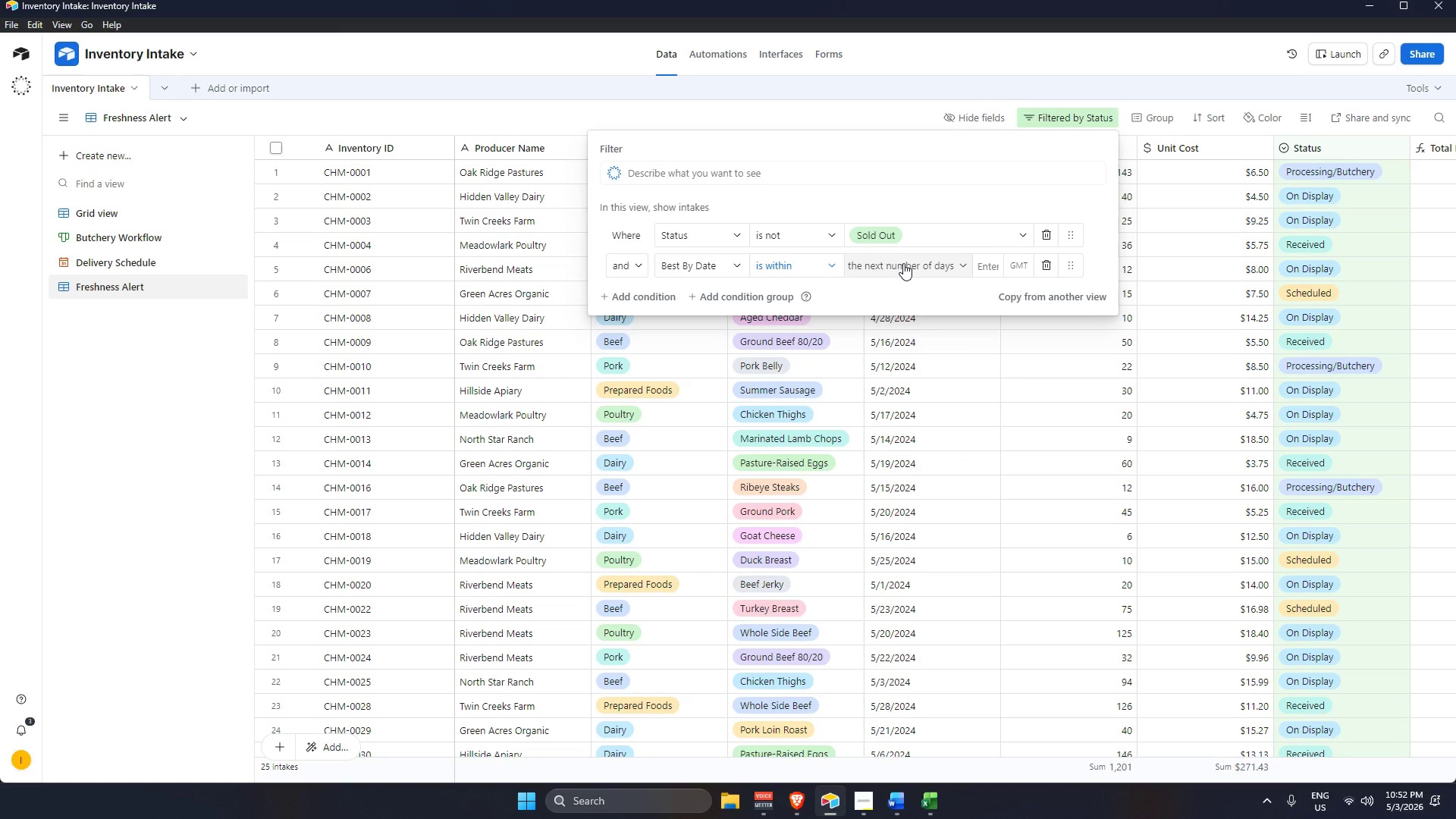 
wait(12.23)
 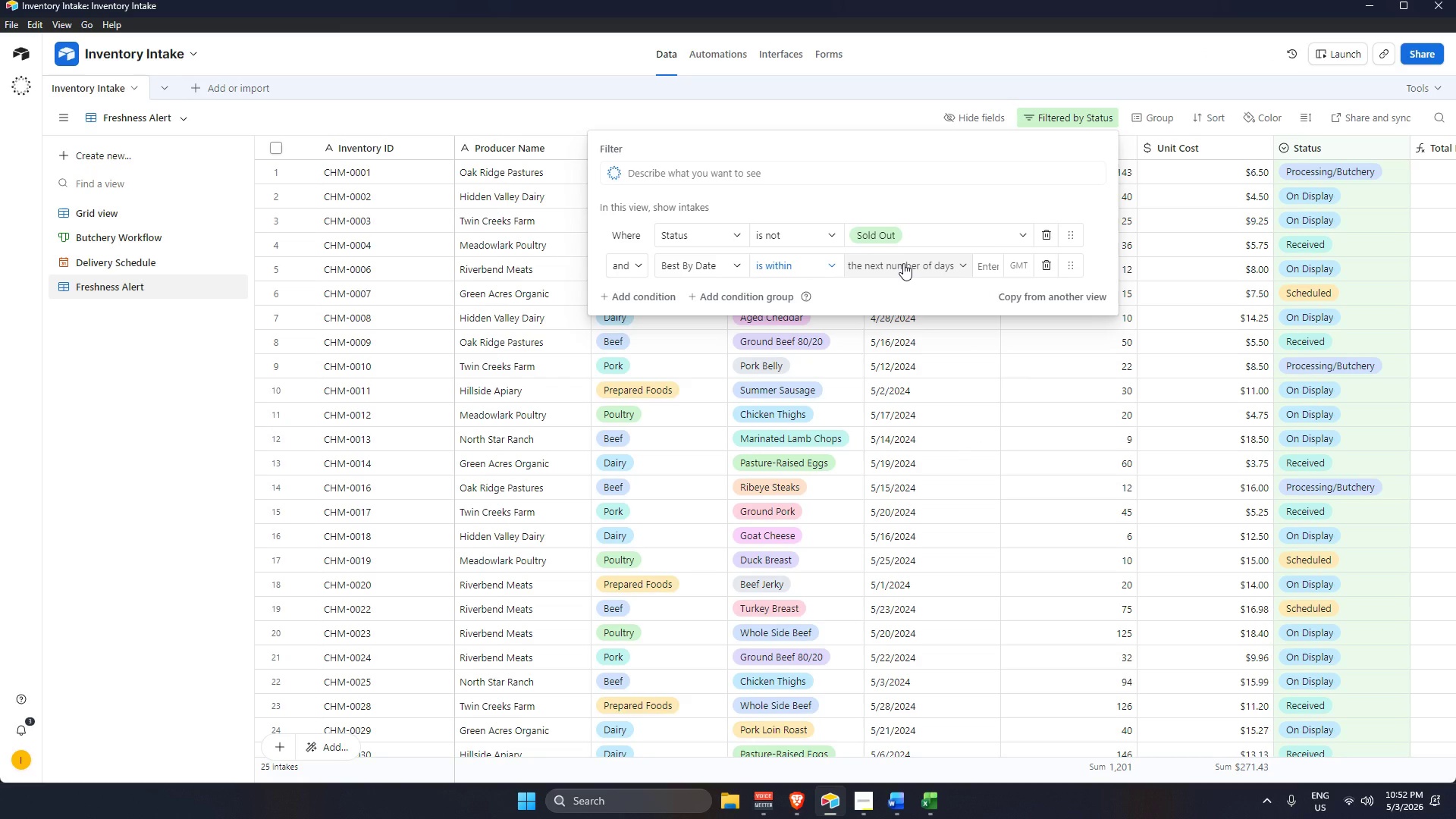 
left_click([911, 264])
 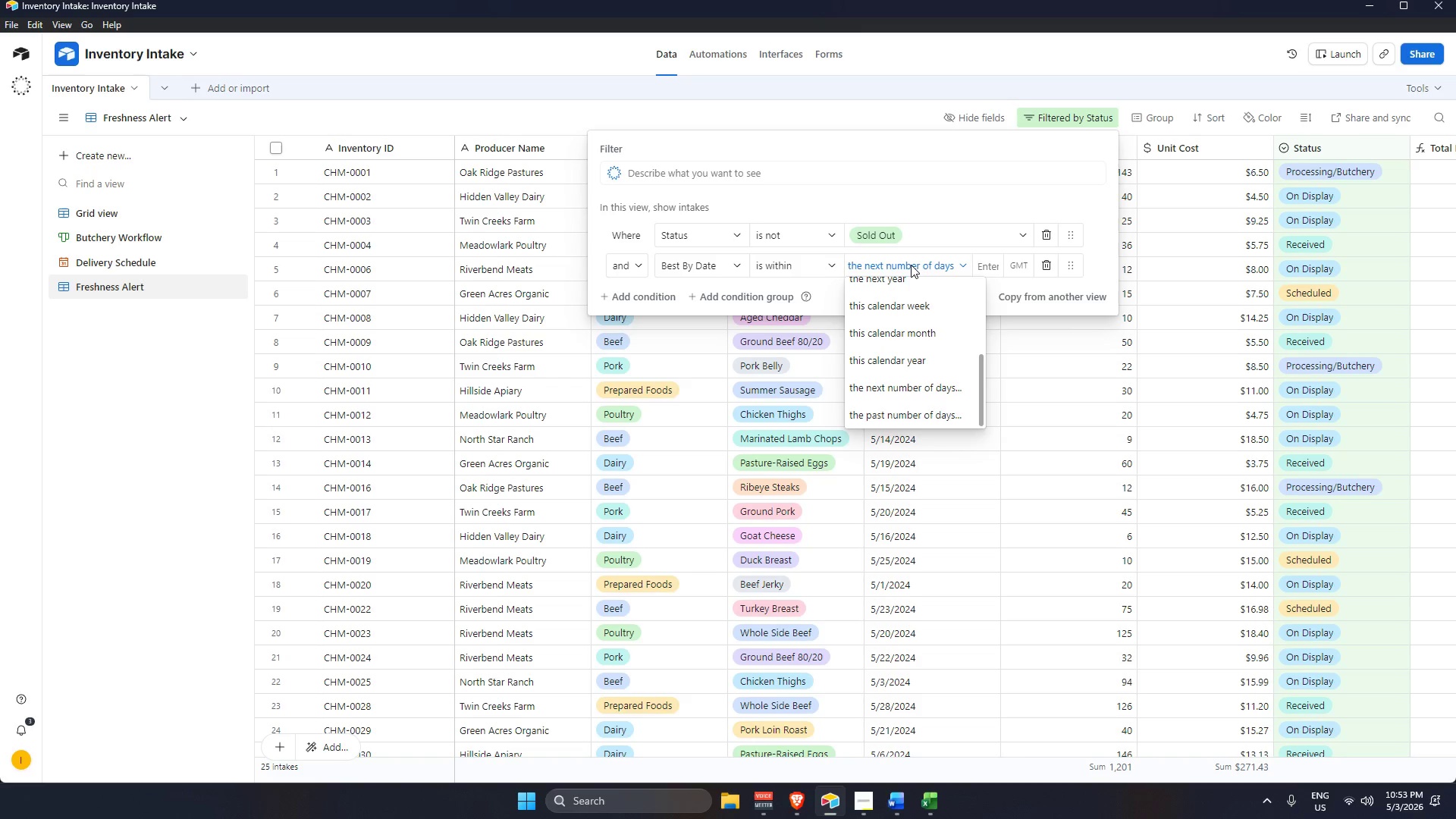 
left_click([911, 265])
 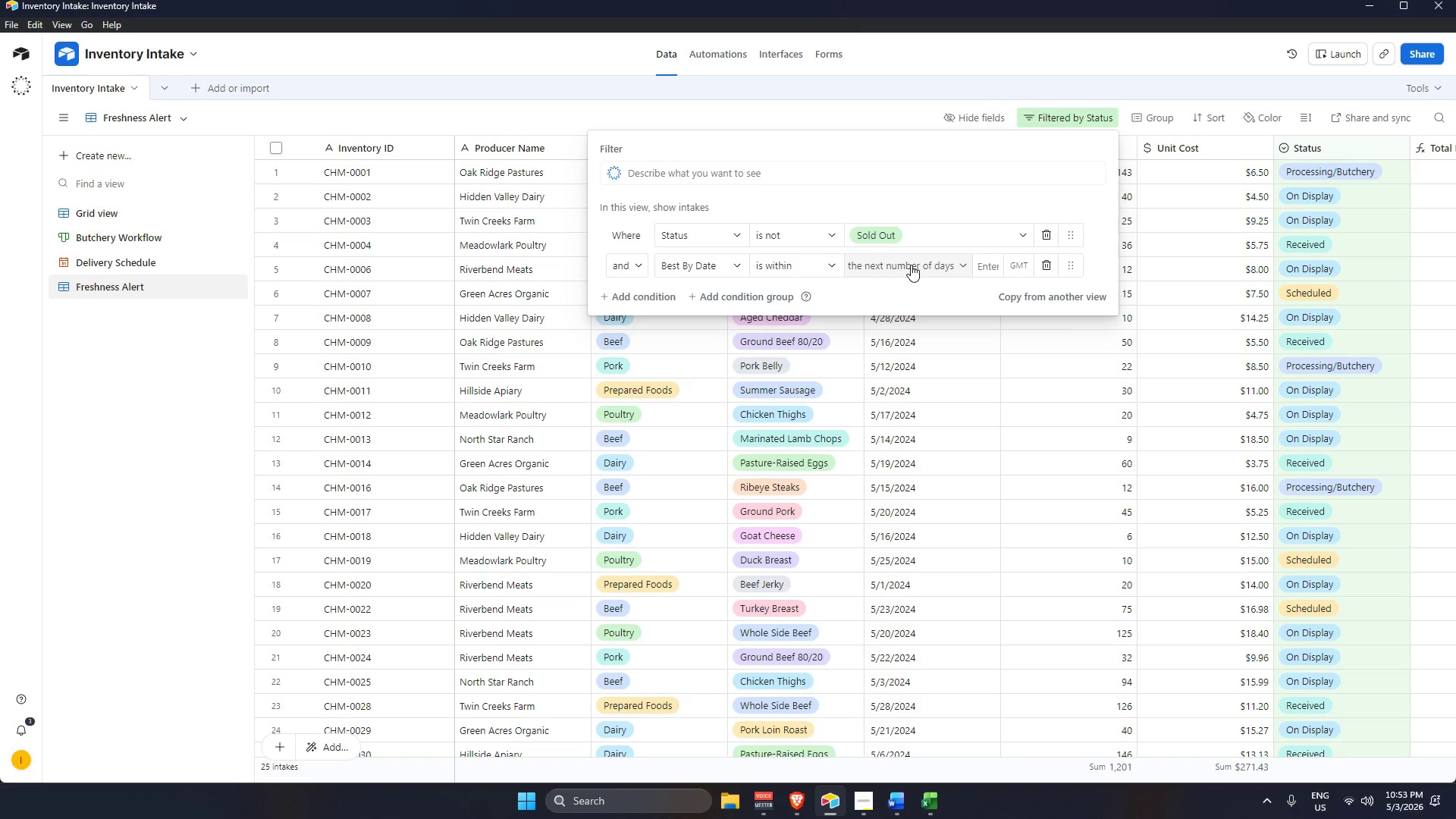 
left_click([911, 265])
 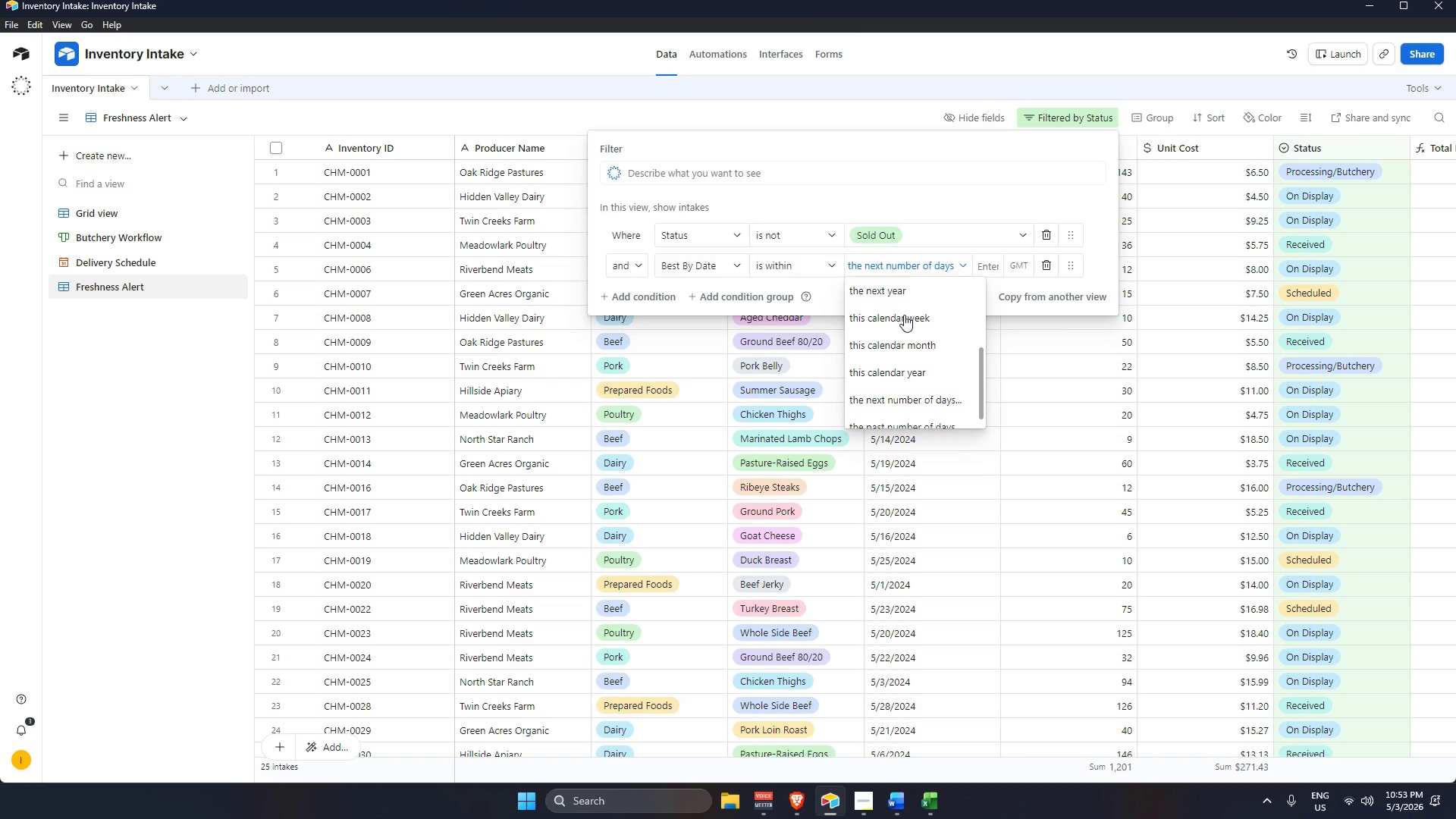 
scroll: coordinate [904, 312], scroll_direction: up, amount: 6.0
 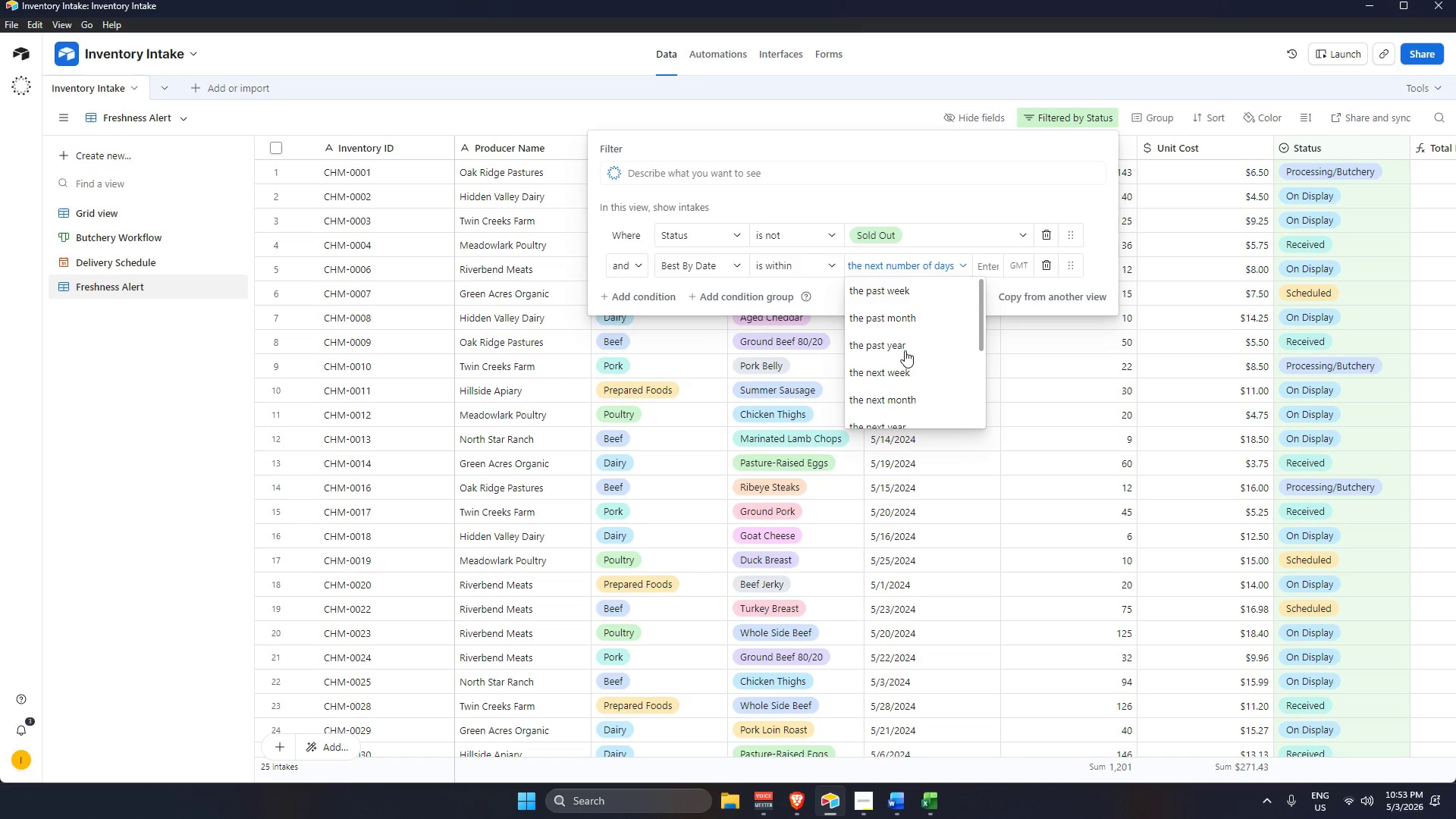 
left_click([903, 343])
 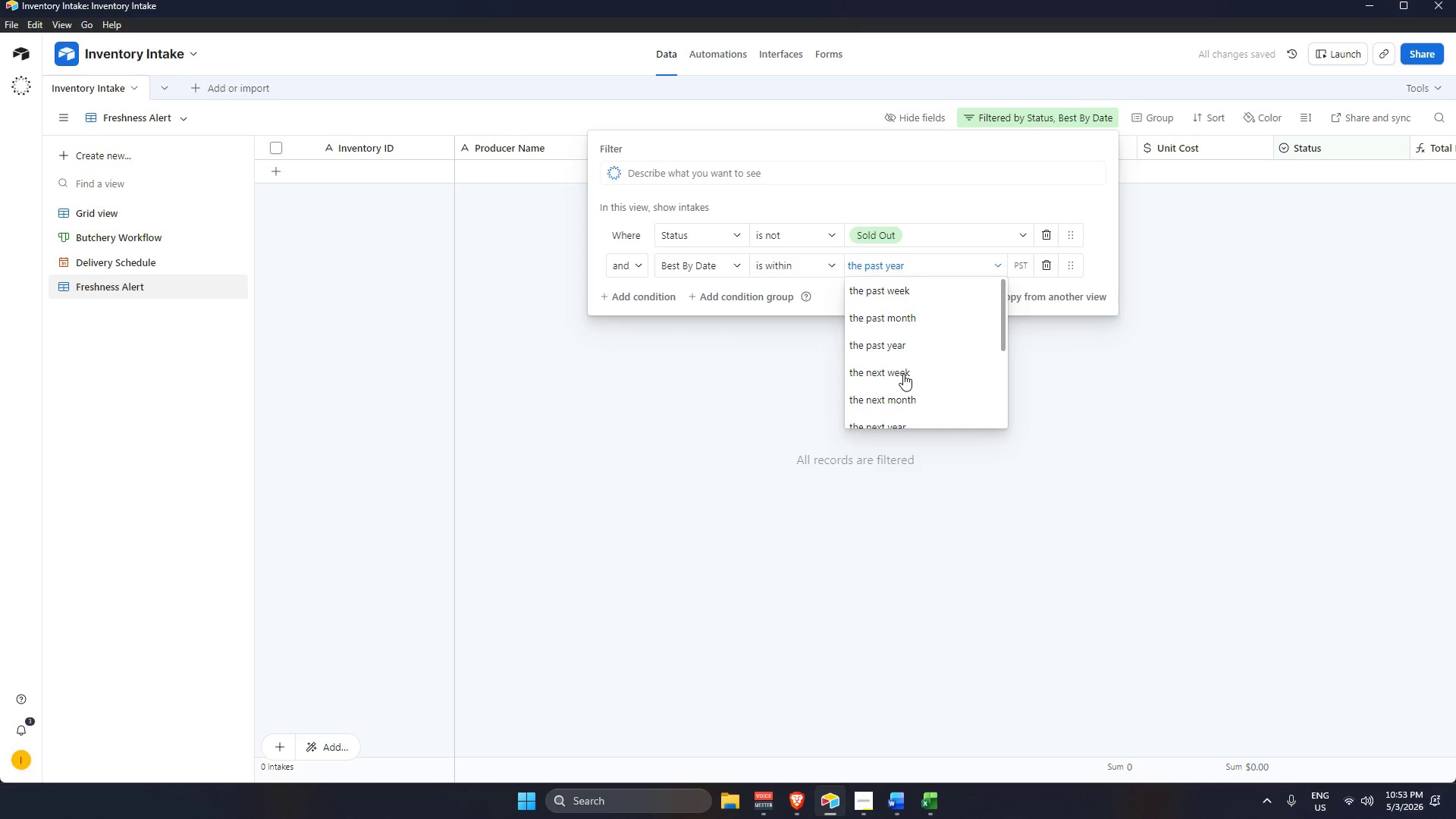 
left_click([928, 270])